 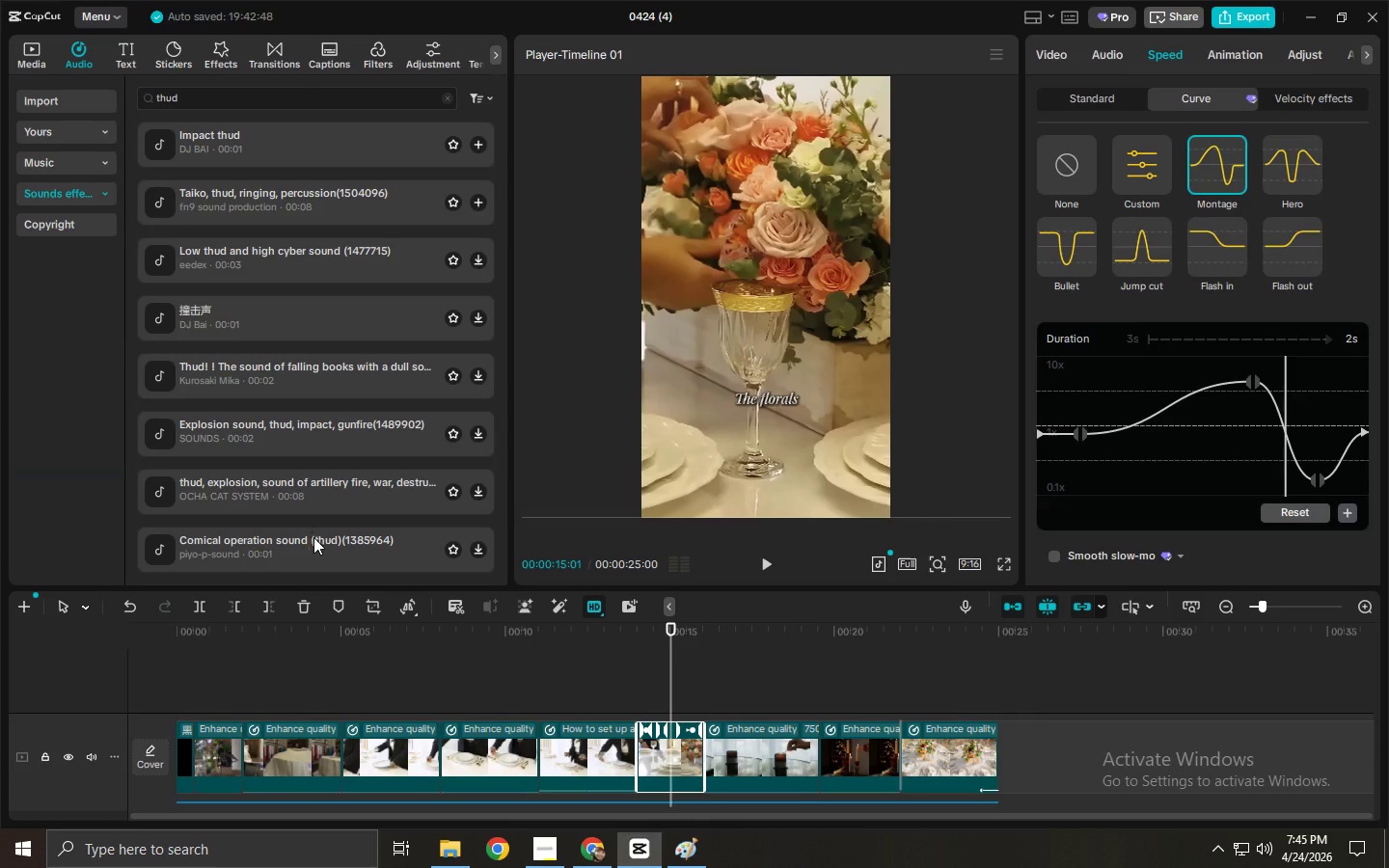 
scroll: coordinate [435, 645], scroll_direction: down, amount: 5.0
 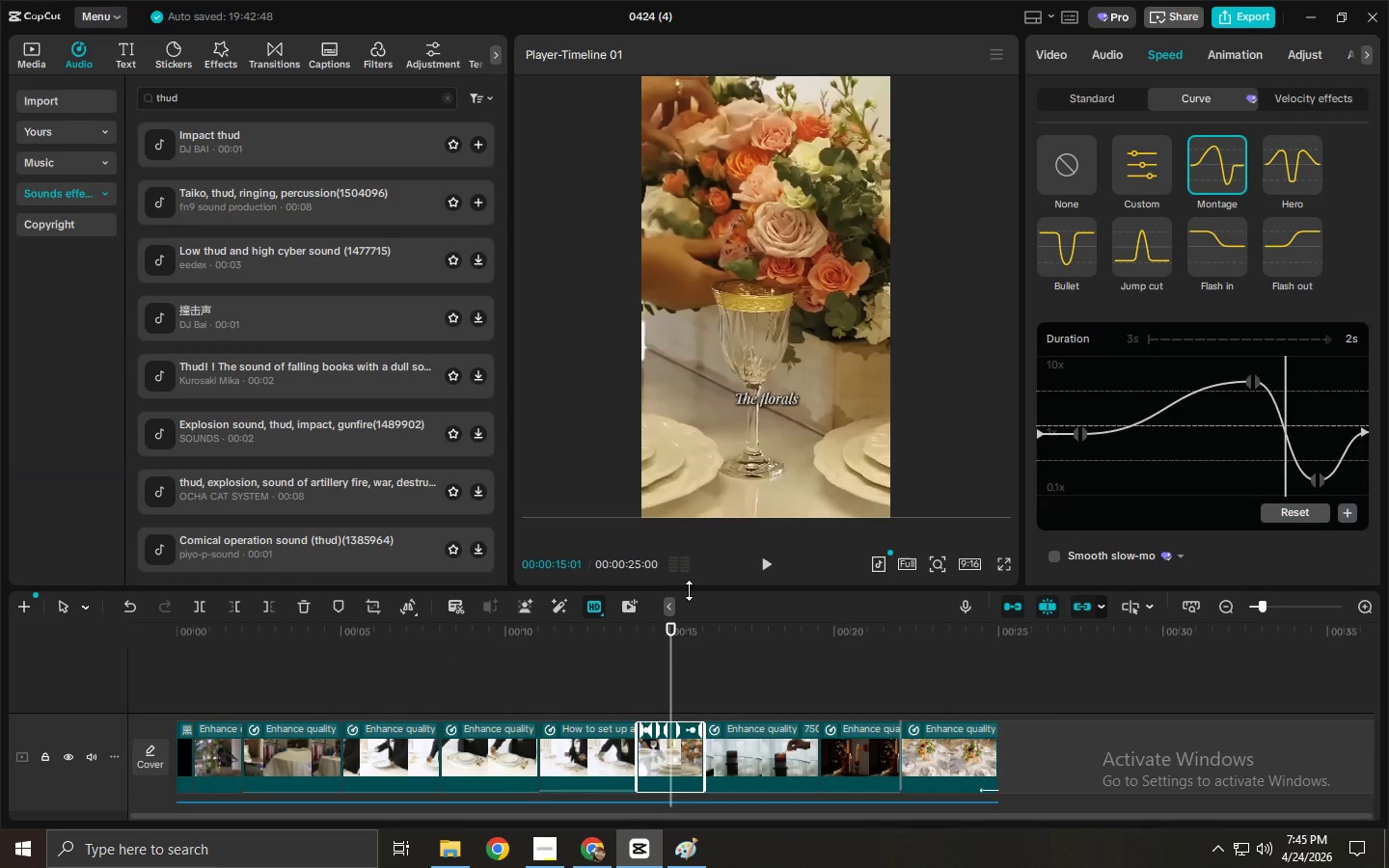 
left_click_drag(start_coordinate=[689, 590], to_coordinate=[705, 258])
 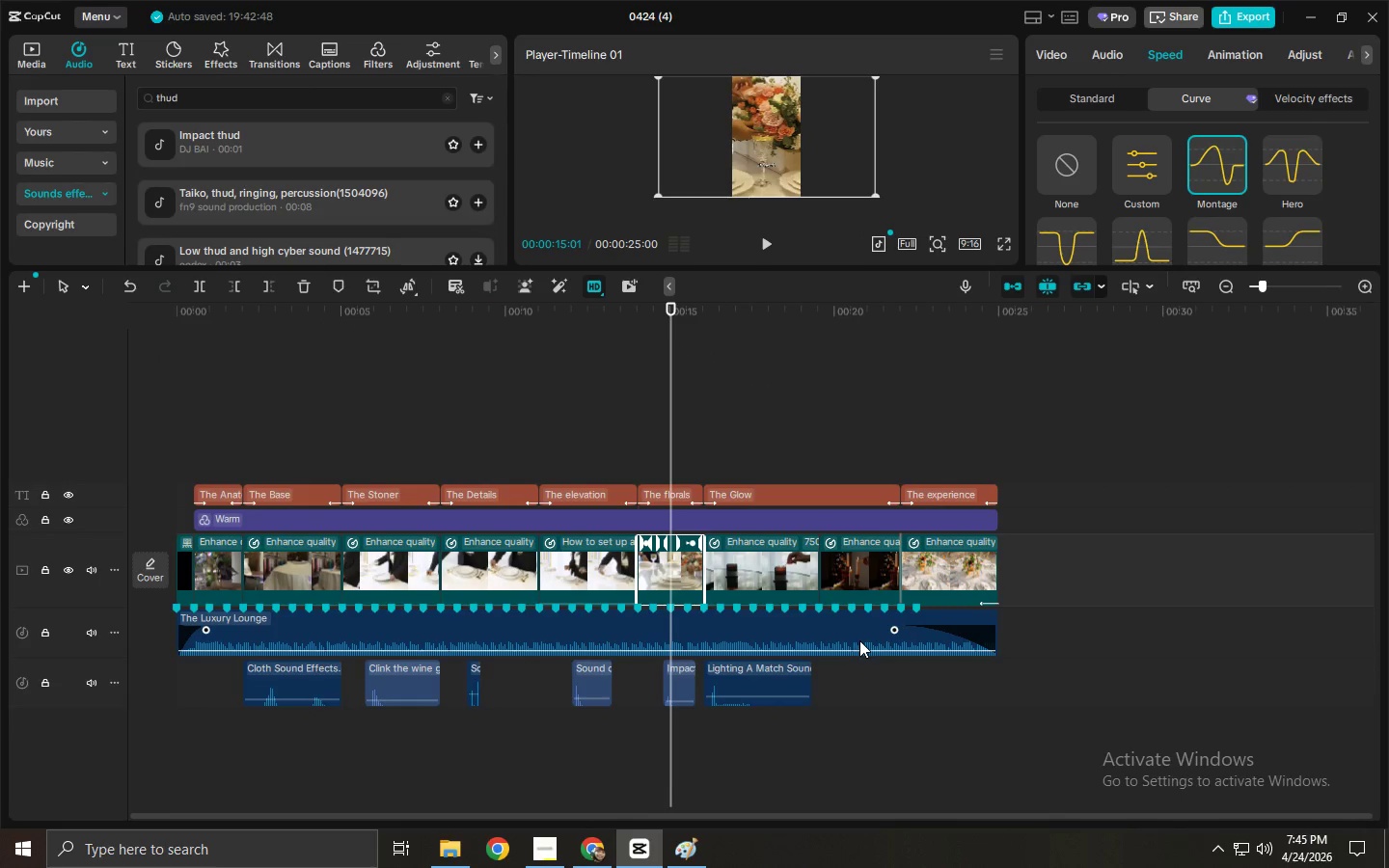 
key(PrintScreen)
 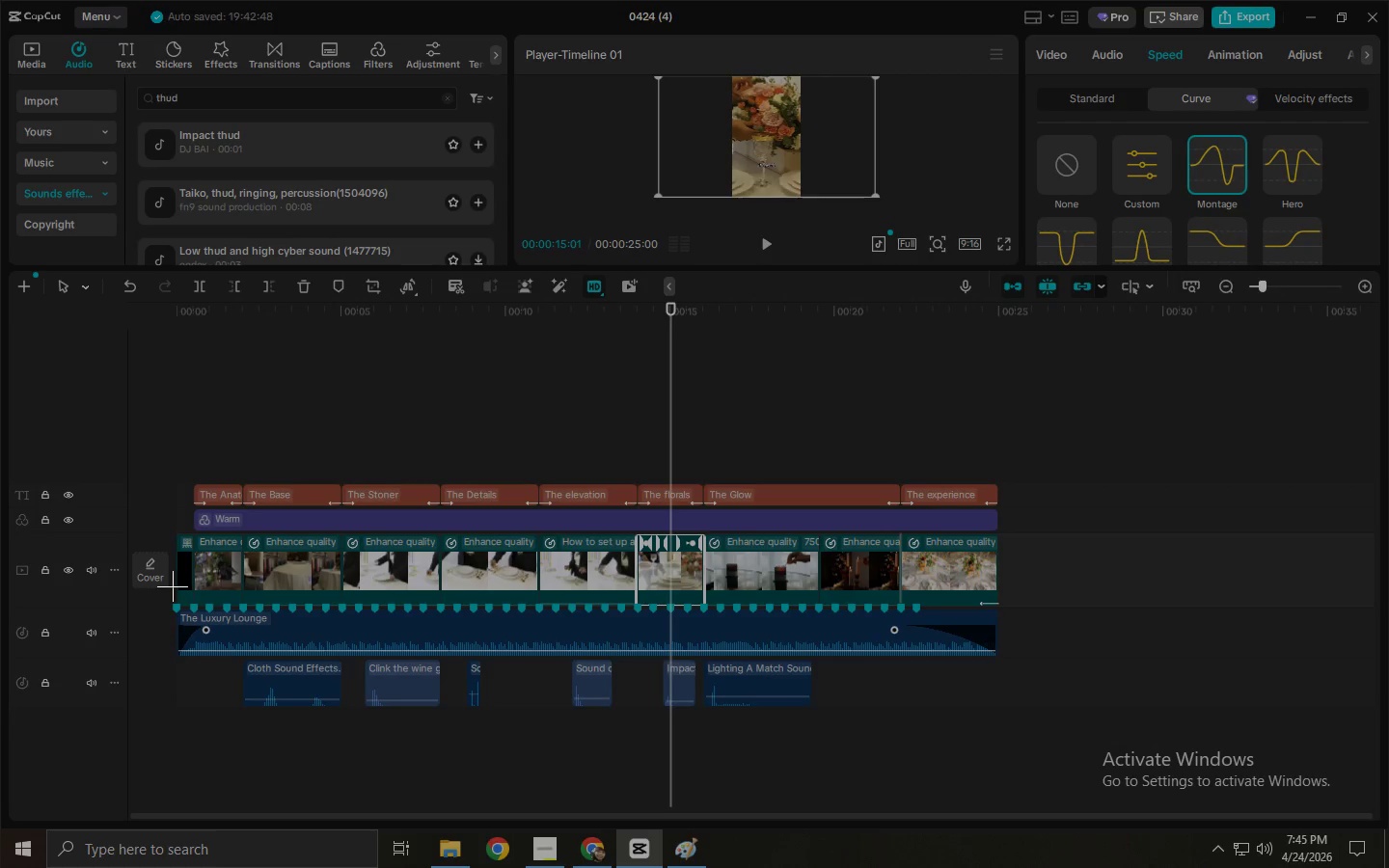 
left_click_drag(start_coordinate=[177, 541], to_coordinate=[994, 704])
 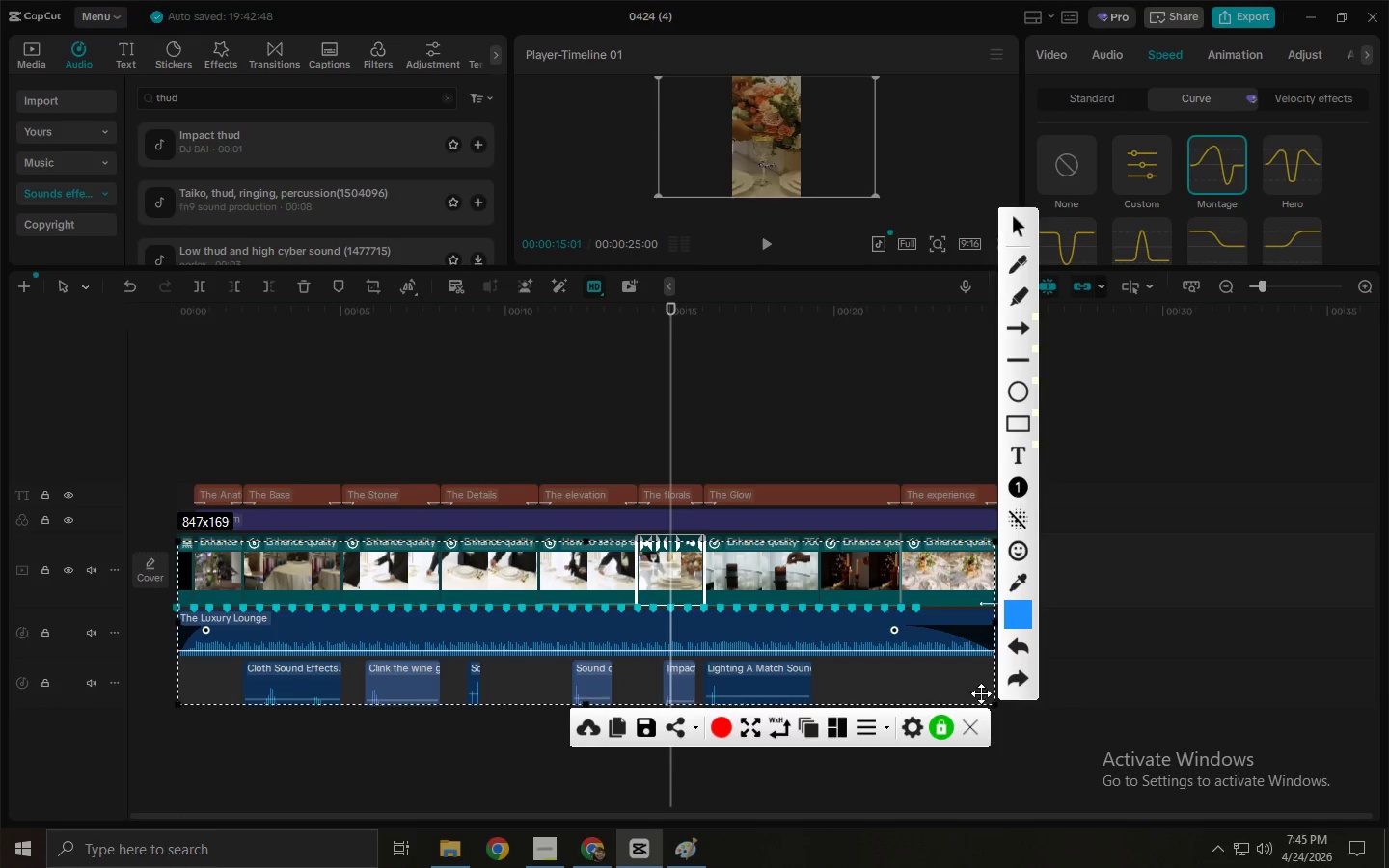 
key(Control+ControlLeft)
 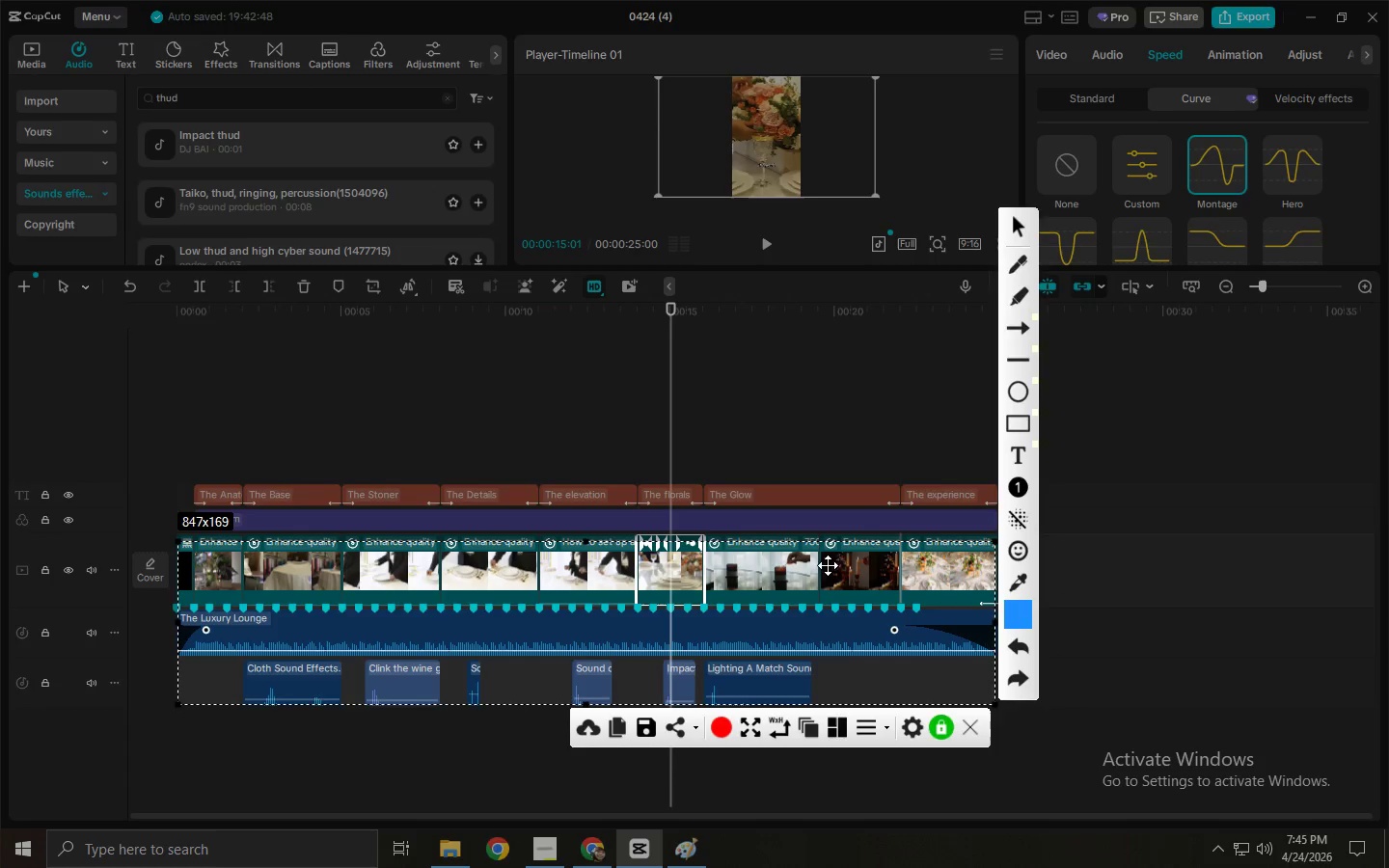 
key(Control+C)
 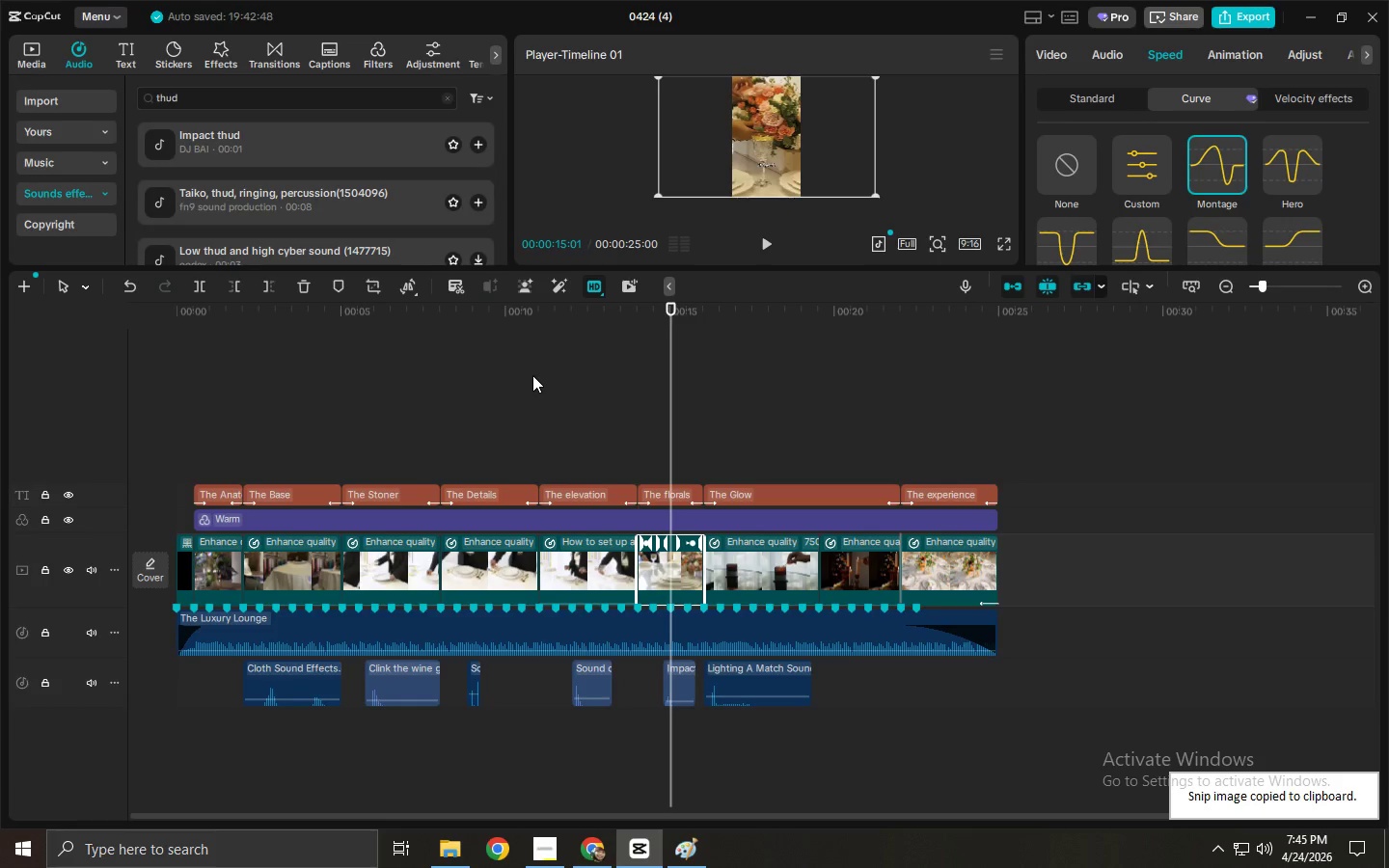 
key(Alt+AltLeft)
 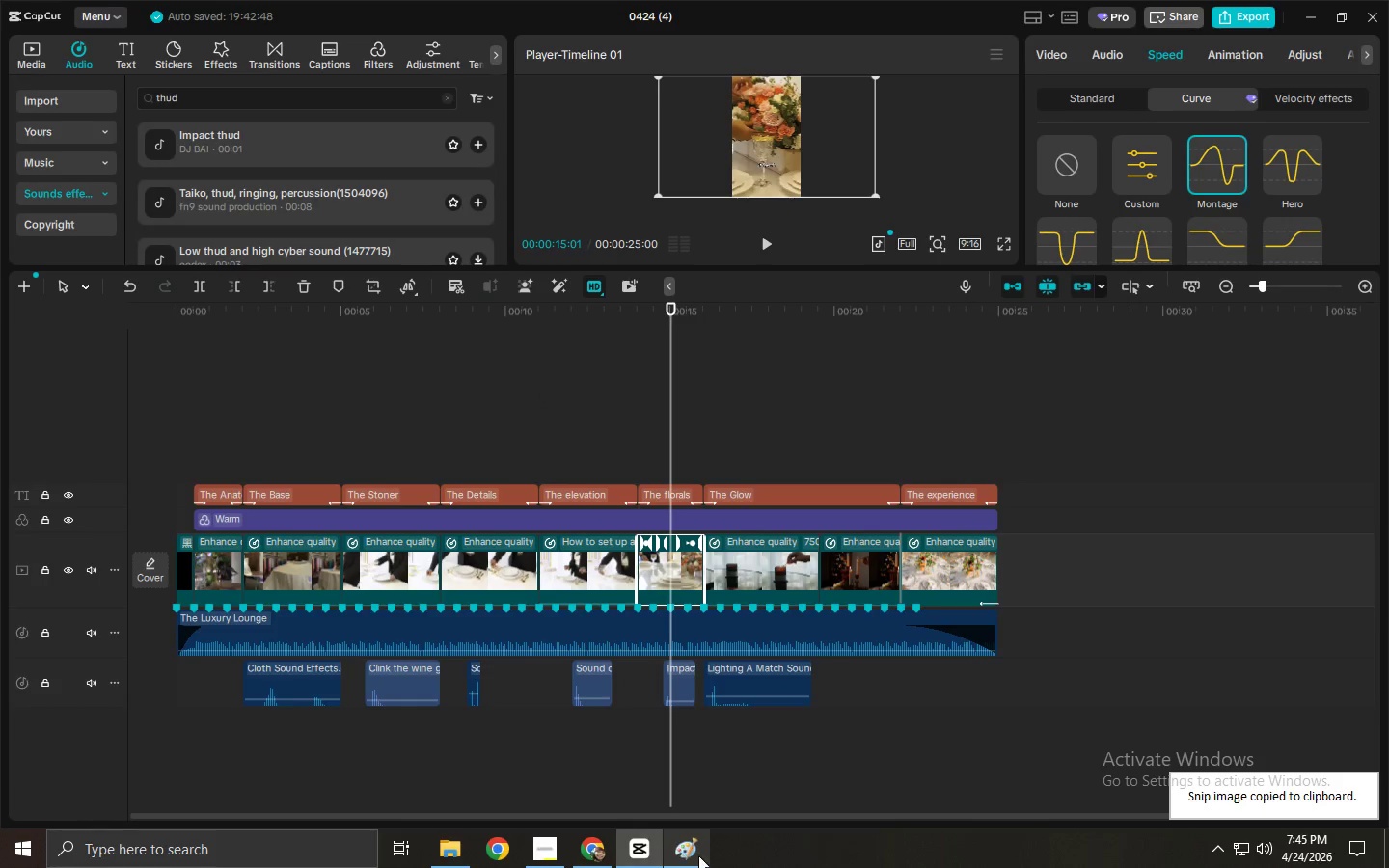 
key(Control+ControlLeft)
 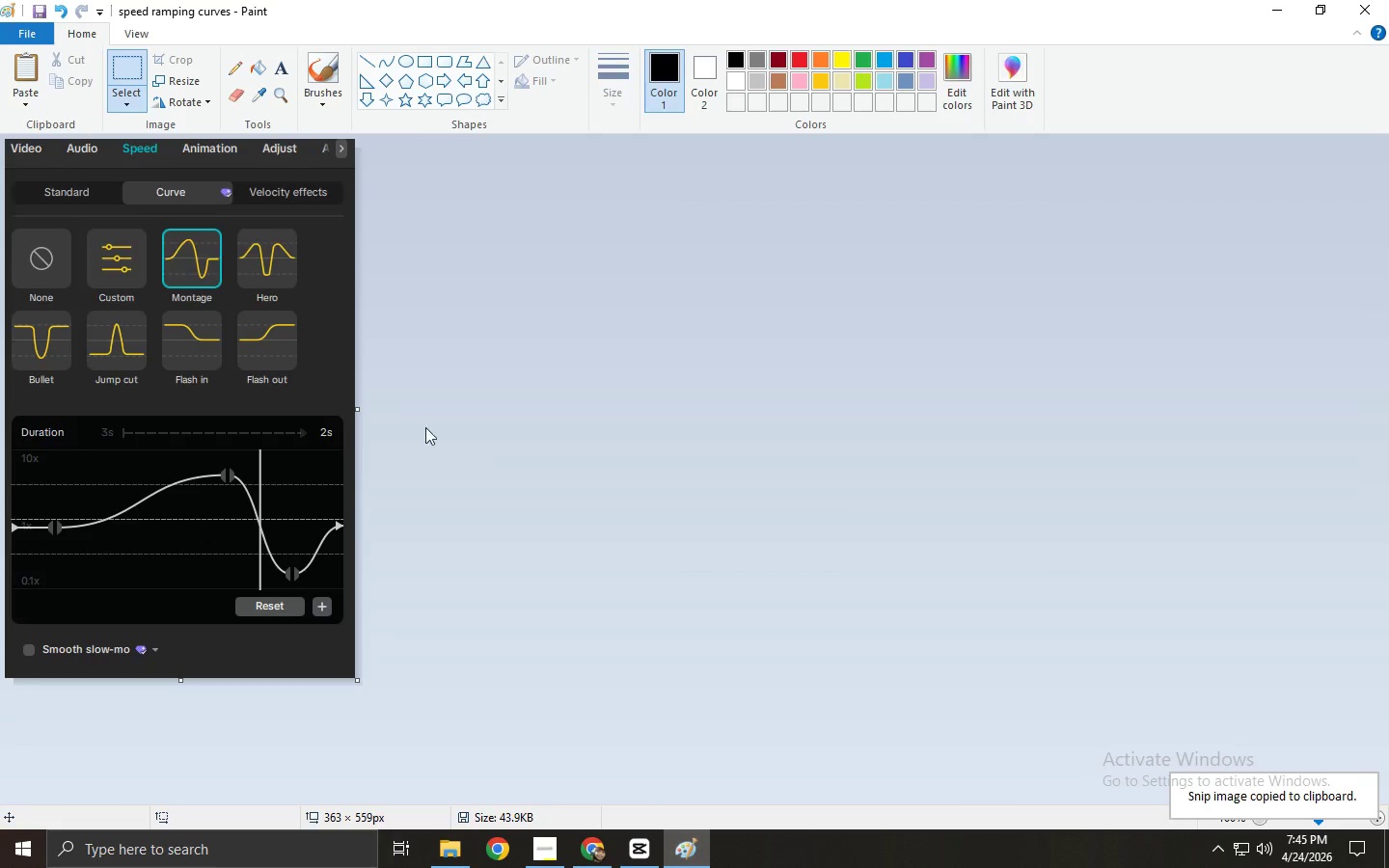 
key(Control+V)
 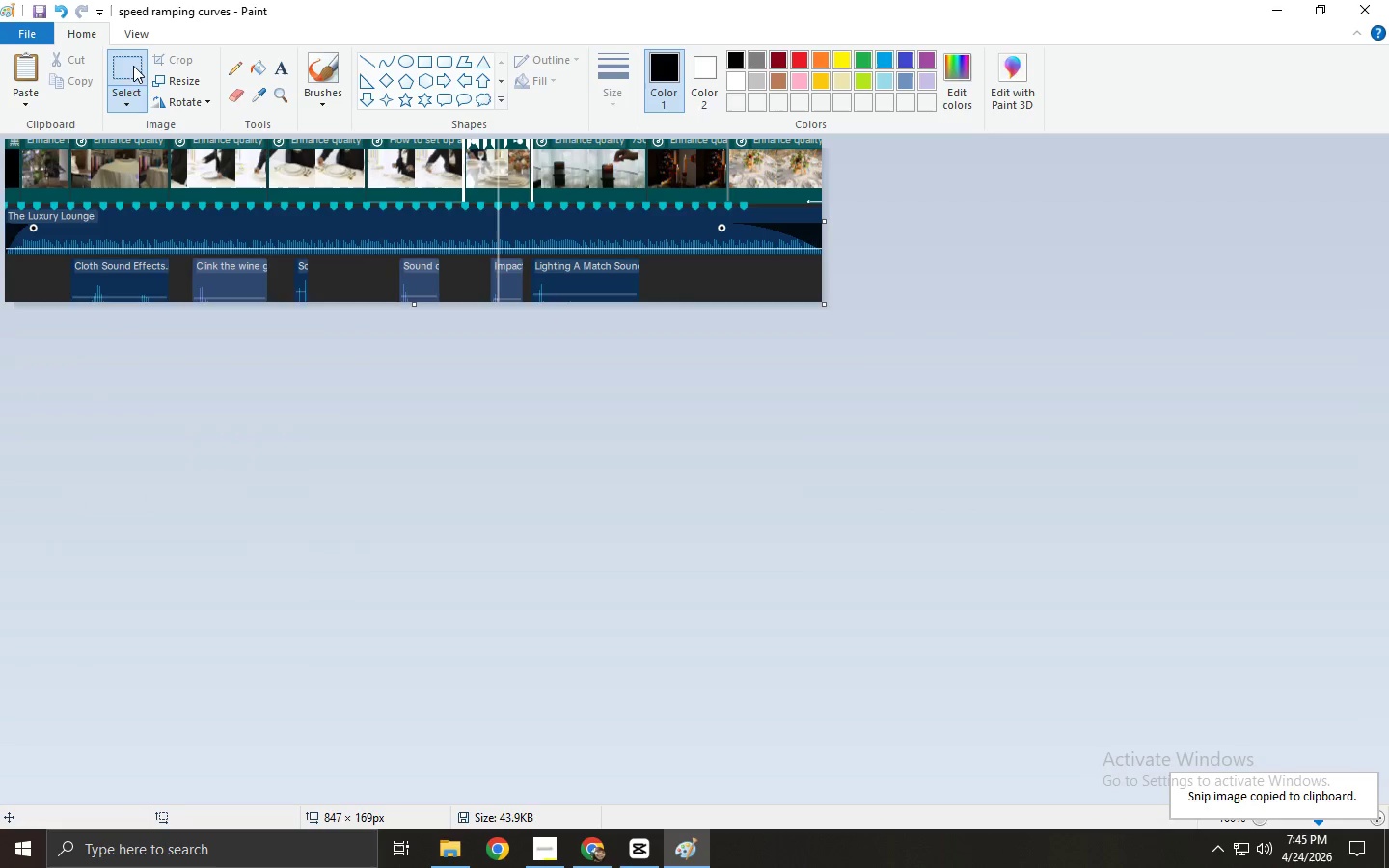 
double_click([45, 30])
 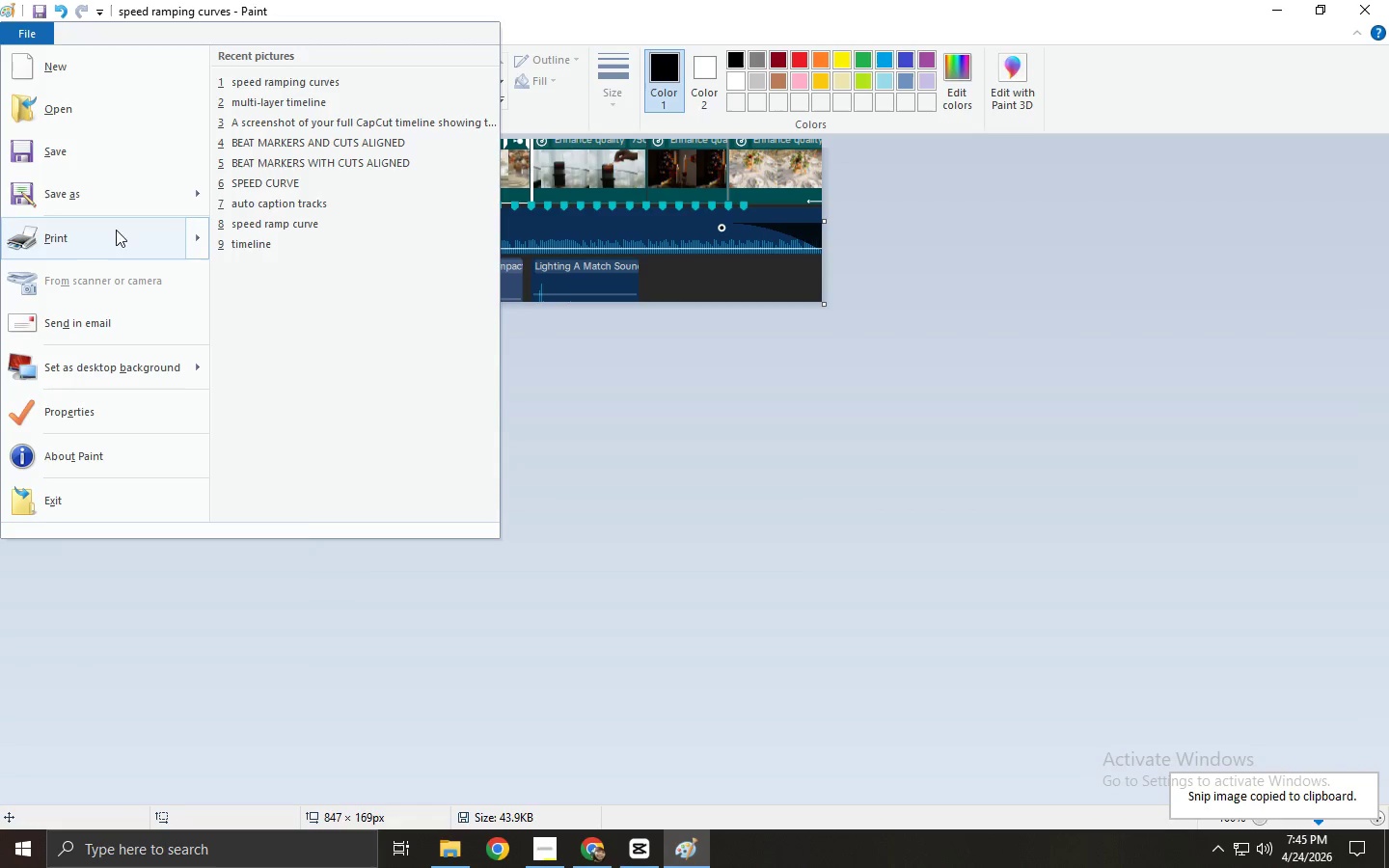 
left_click([117, 191])
 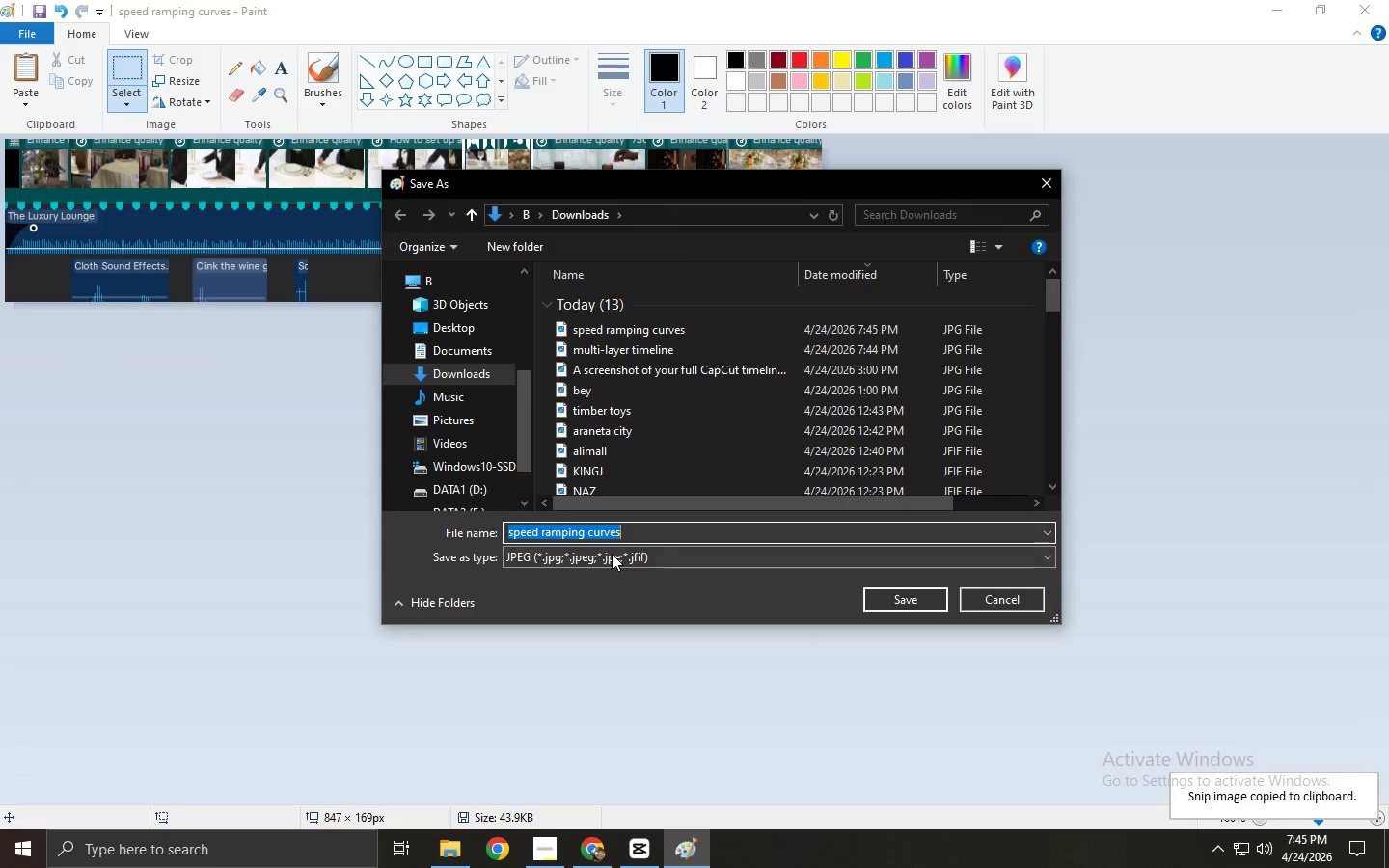 
double_click([617, 529])
 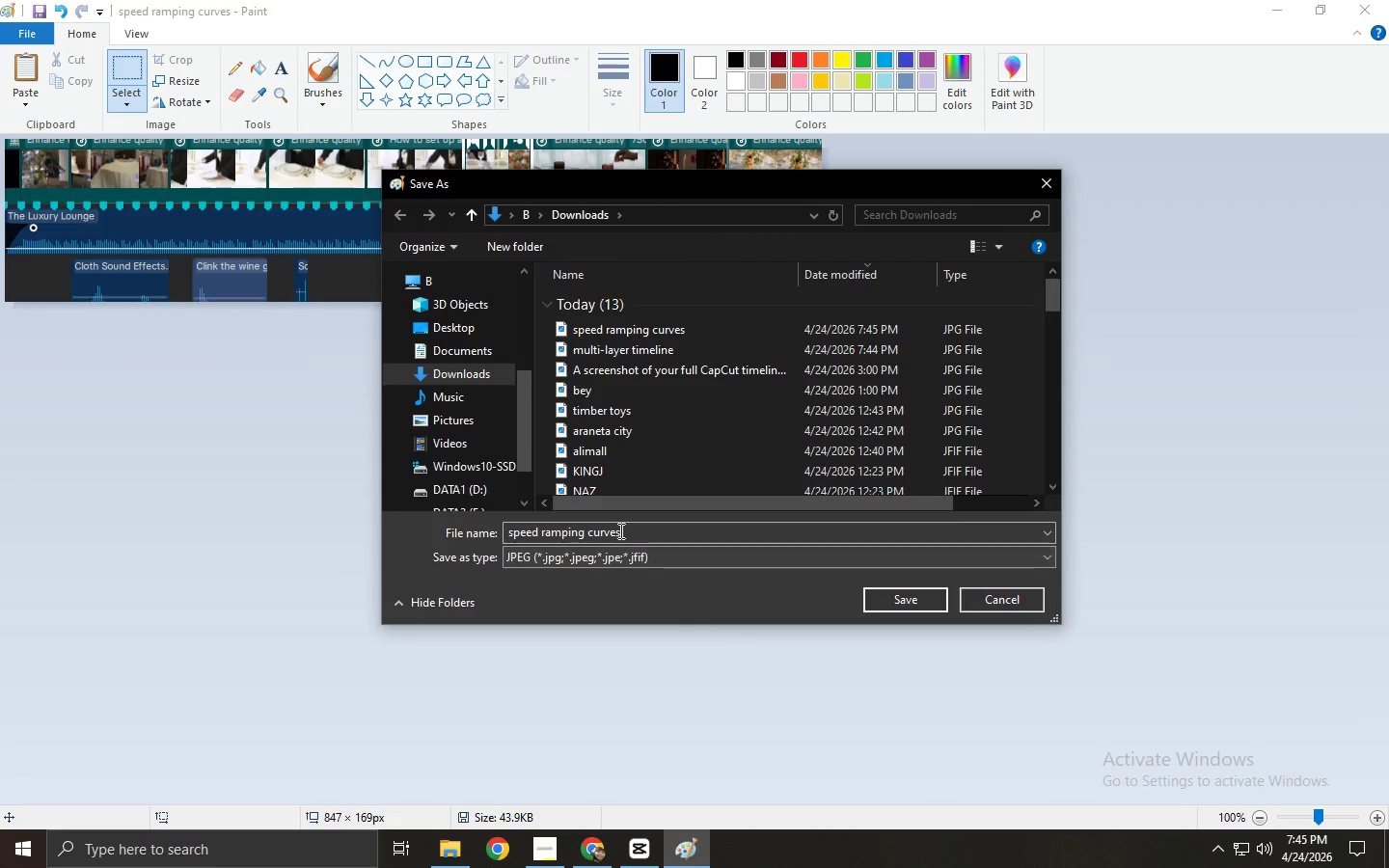 
key(Alt+Tab)
 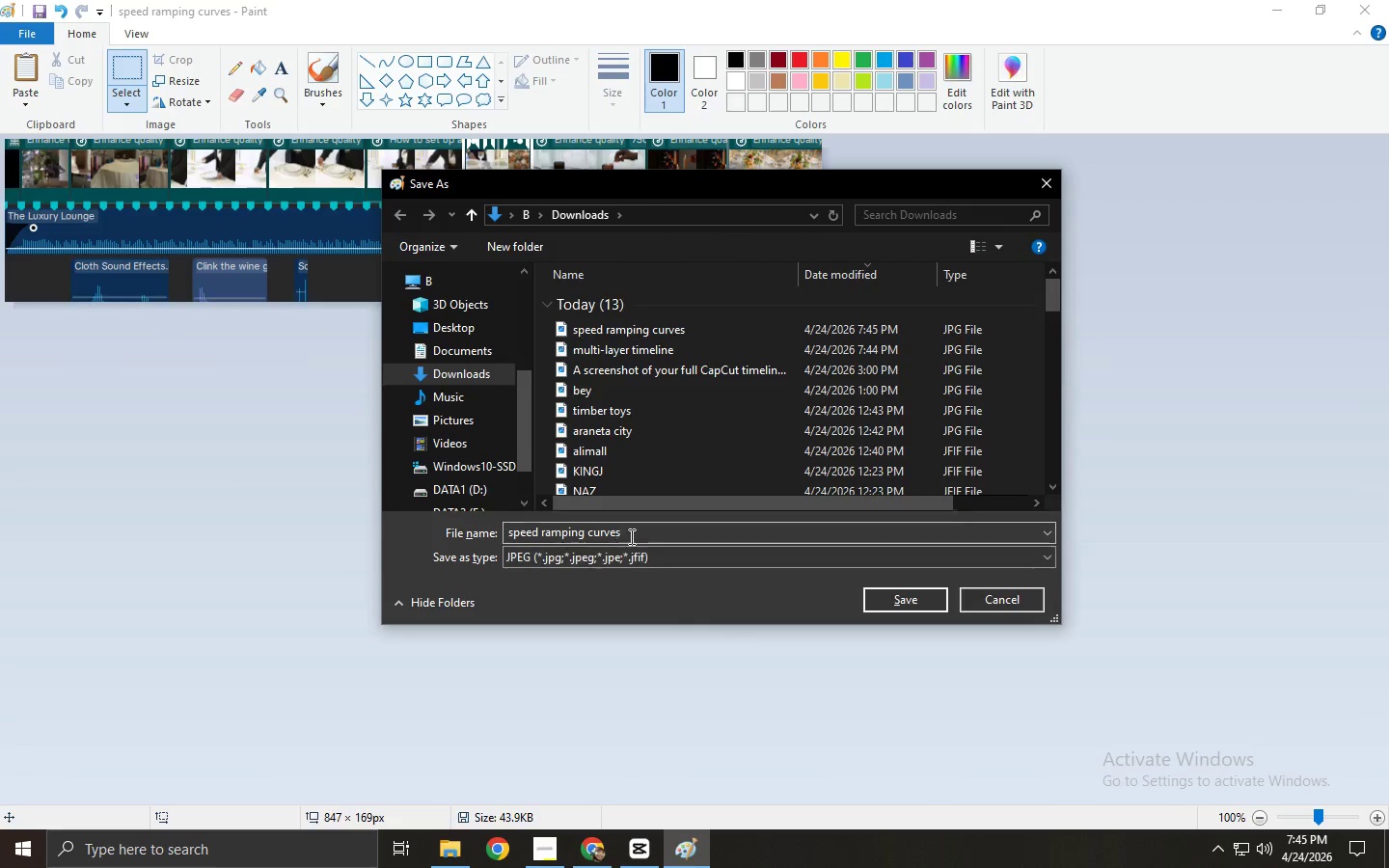 
key(Alt+Tab)